 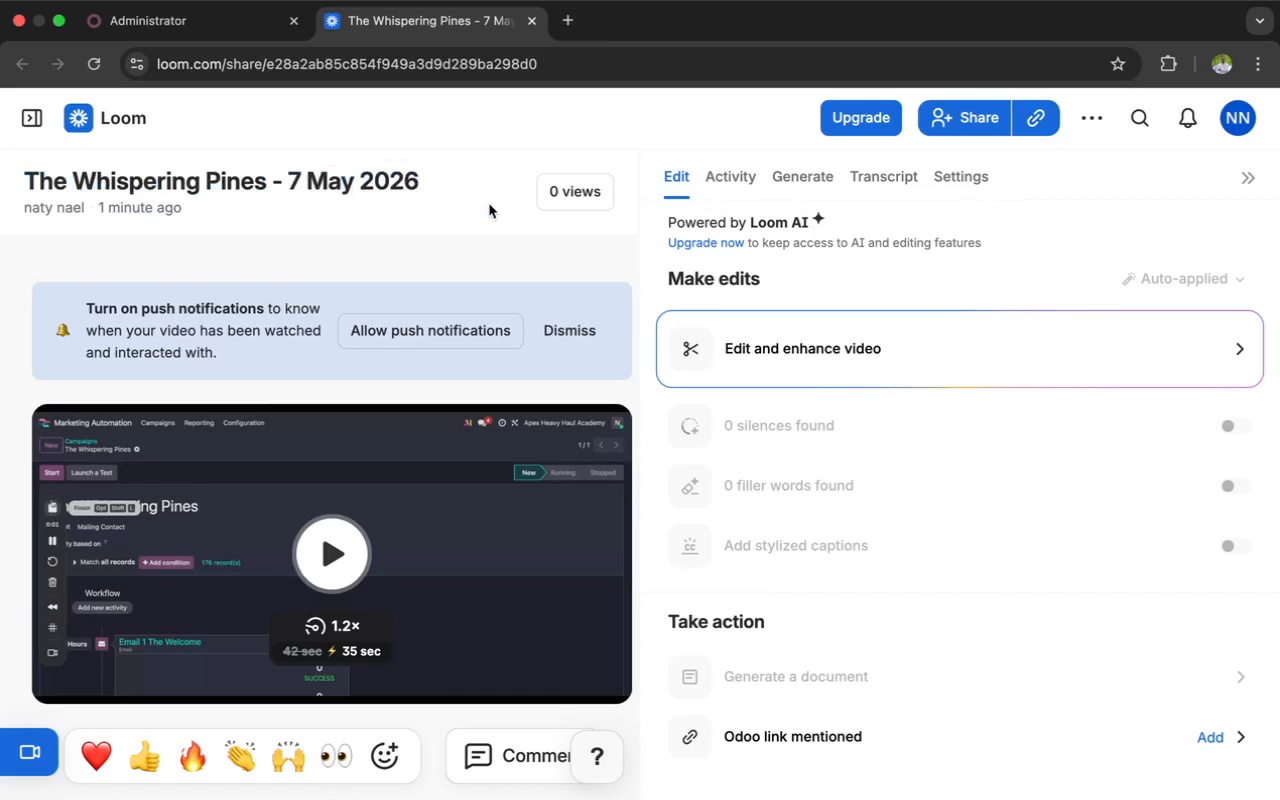 
left_click([1084, 123])
 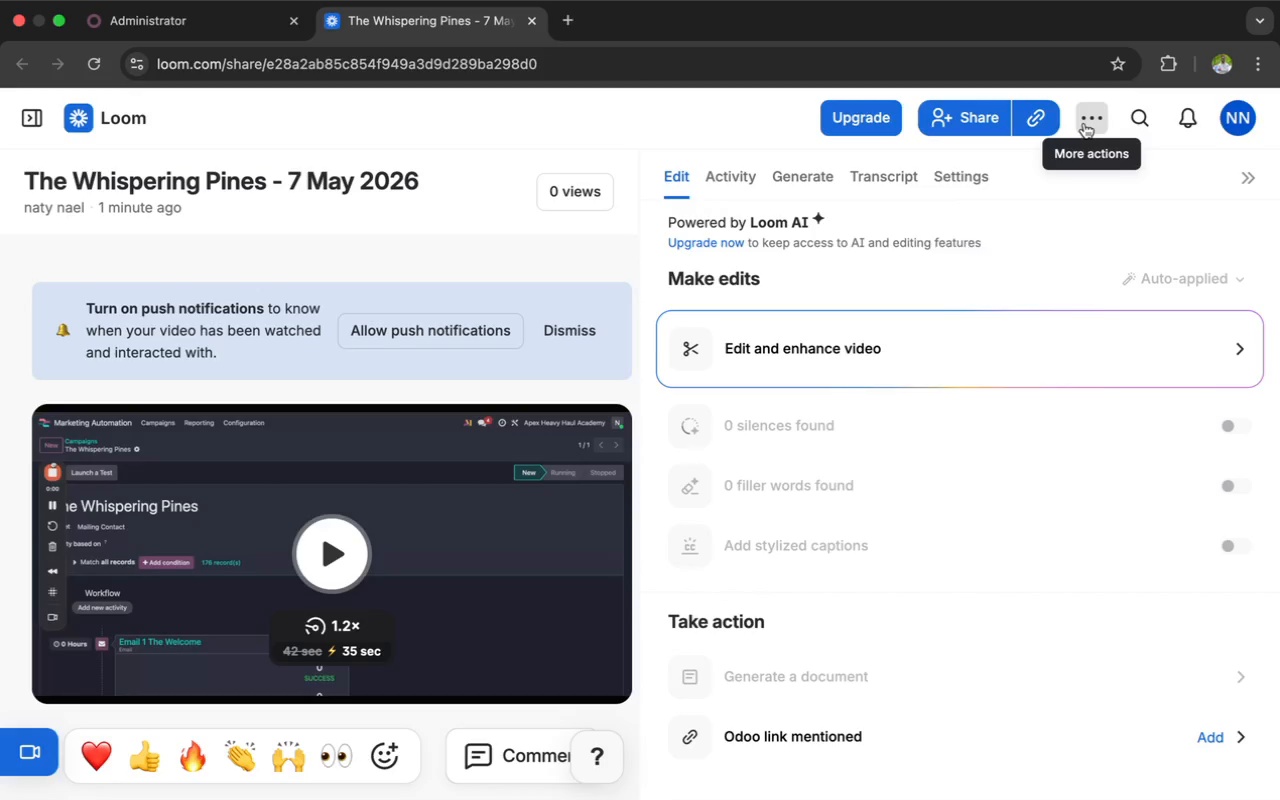 
mouse_move([1053, 143])
 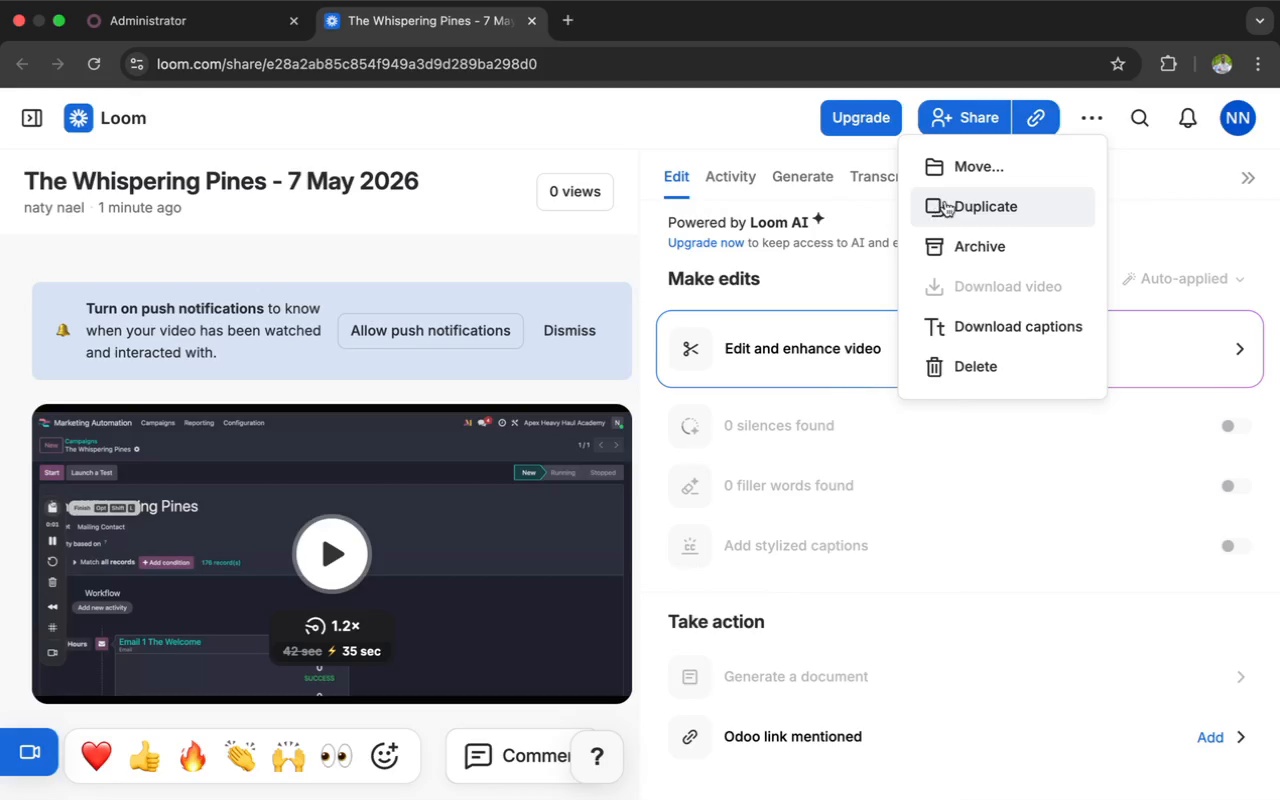 
left_click([945, 201])
 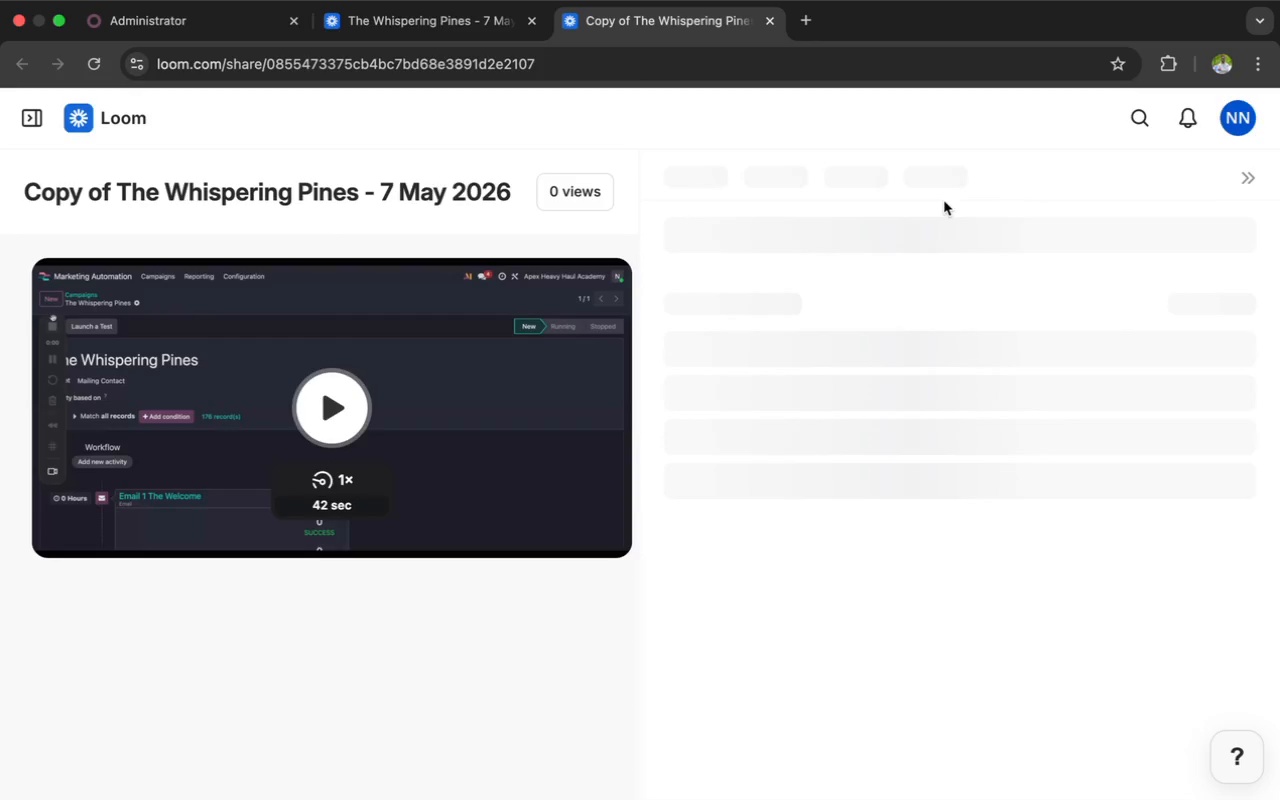 
wait(13.05)
 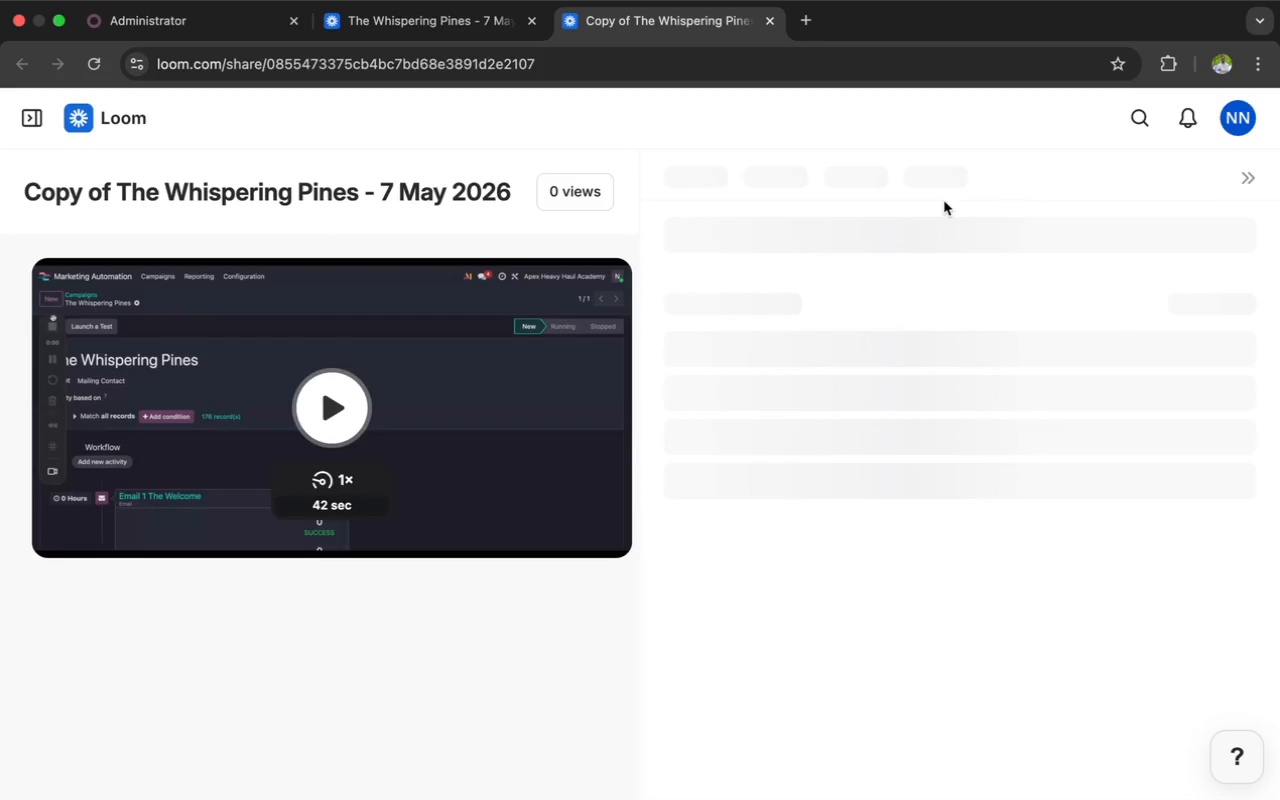 
left_click([142, 175])
 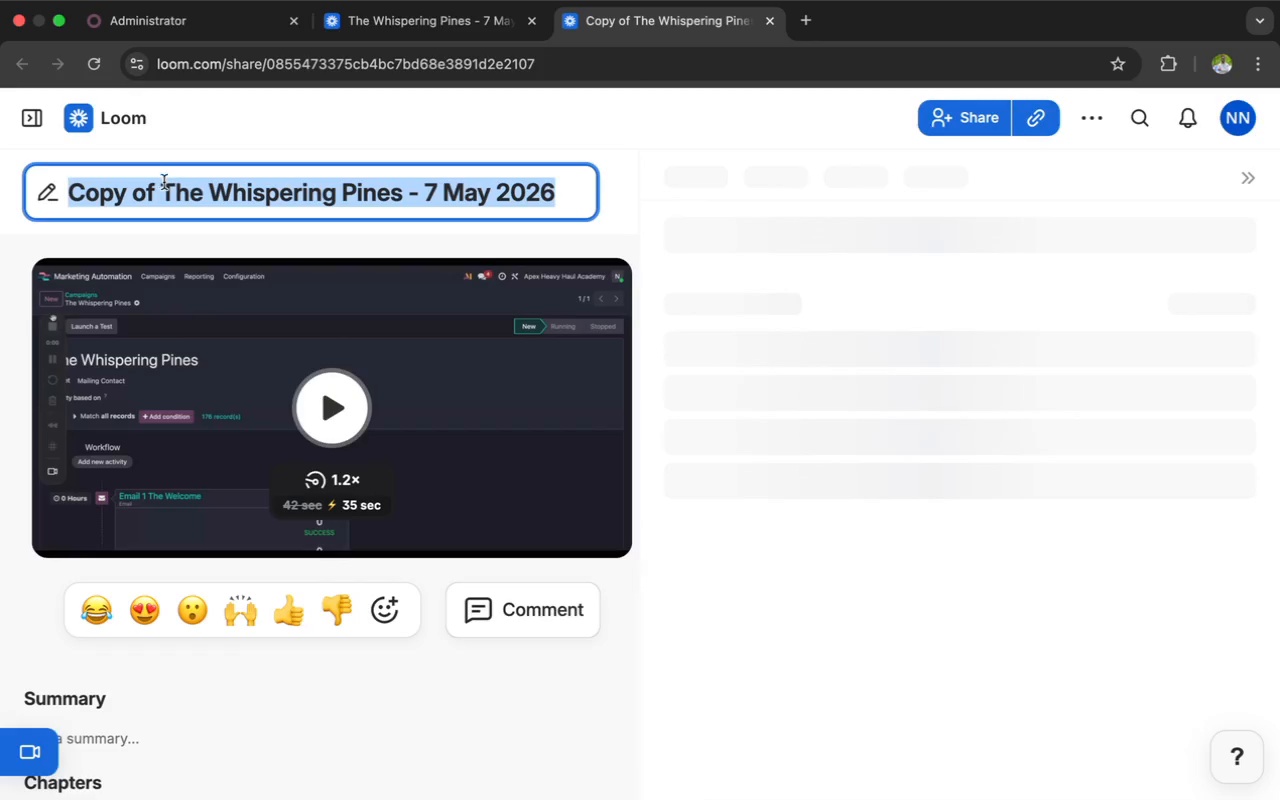 
left_click([167, 187])
 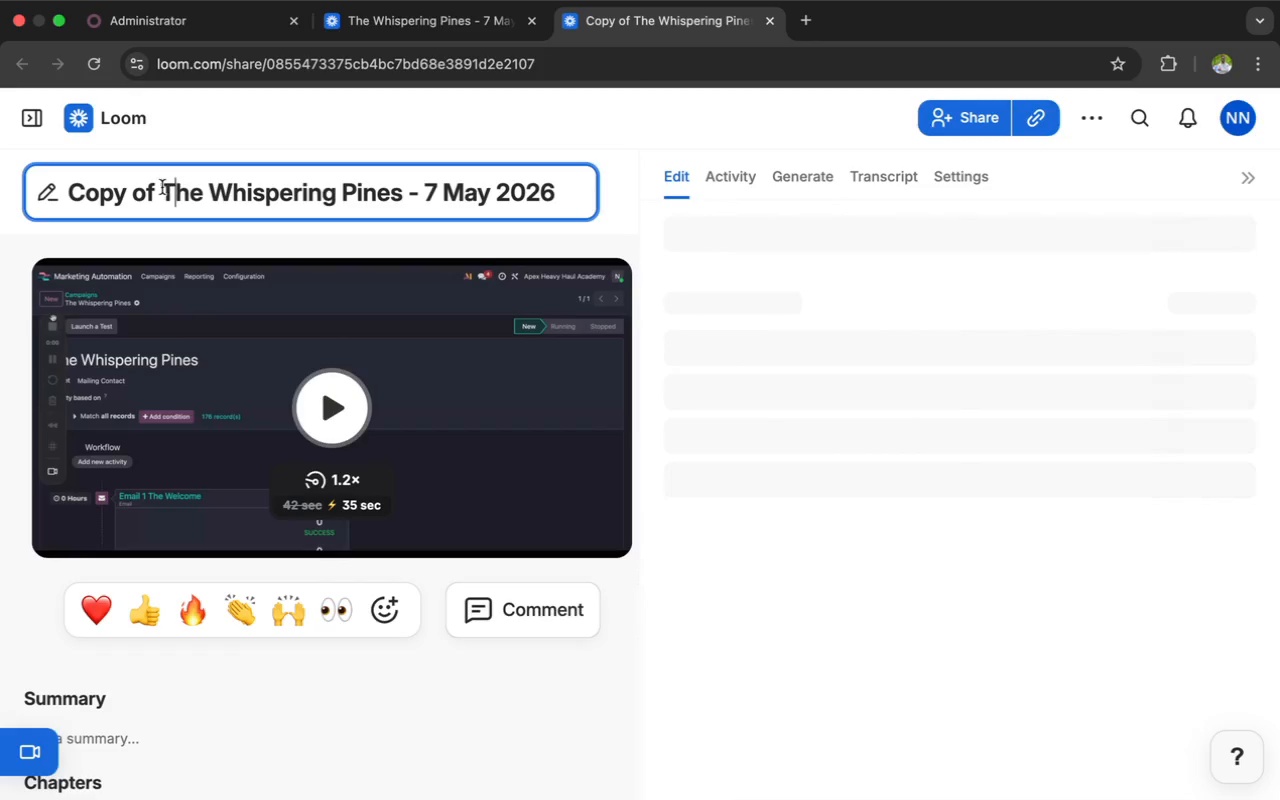 
left_click([160, 187])
 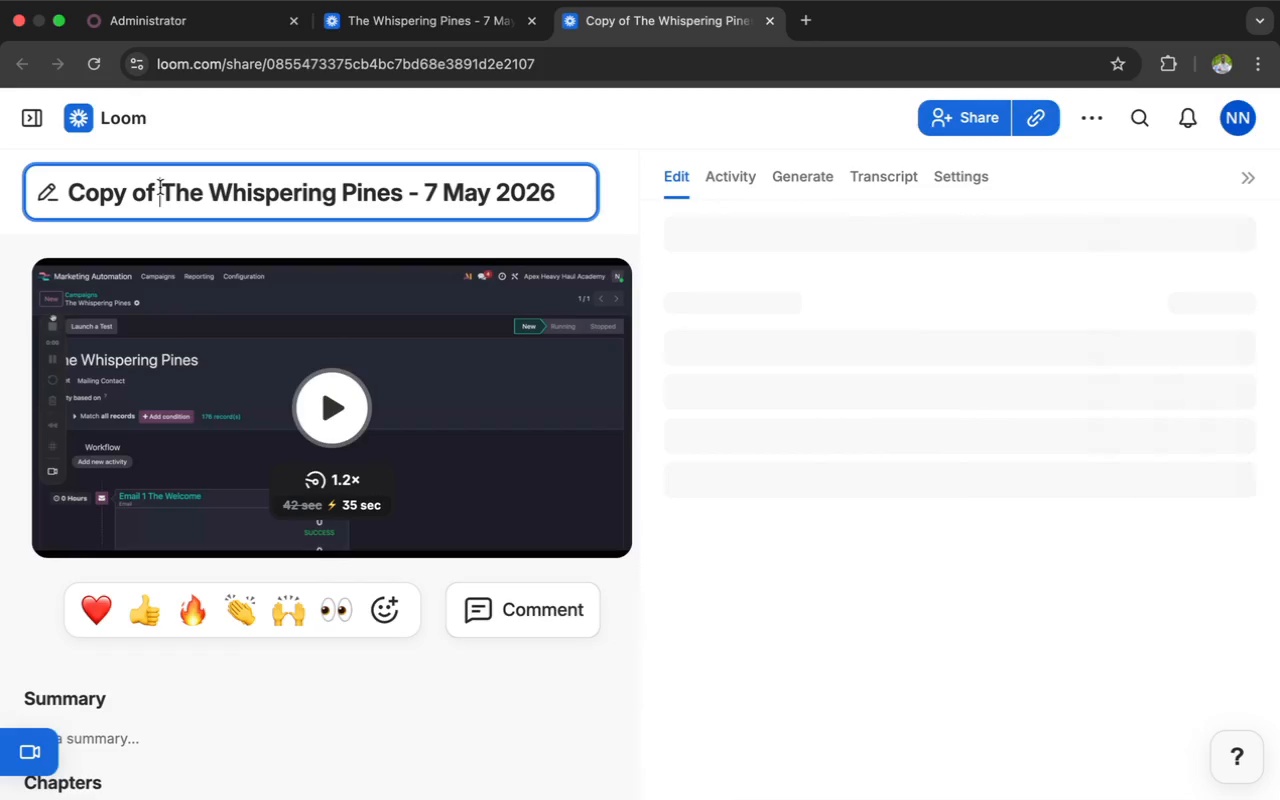 
key(Backspace)
 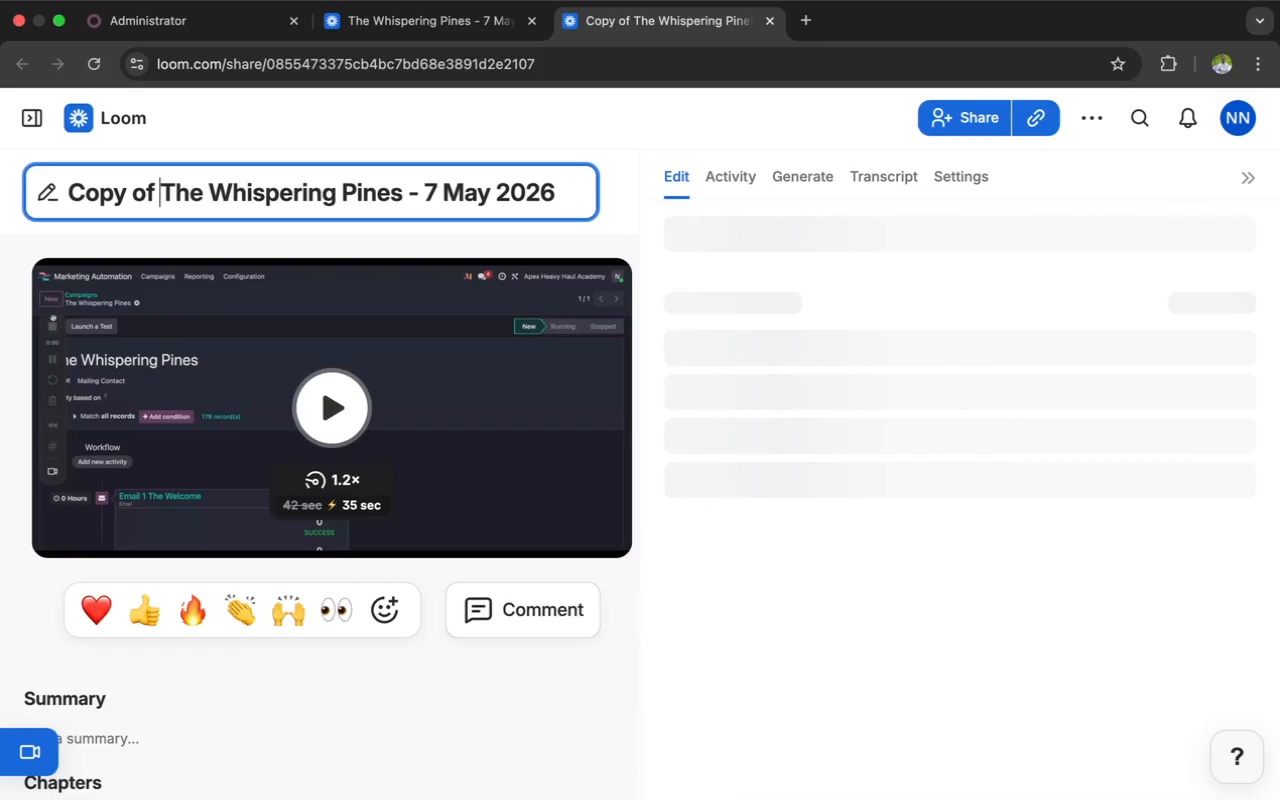 
key(Backspace)
 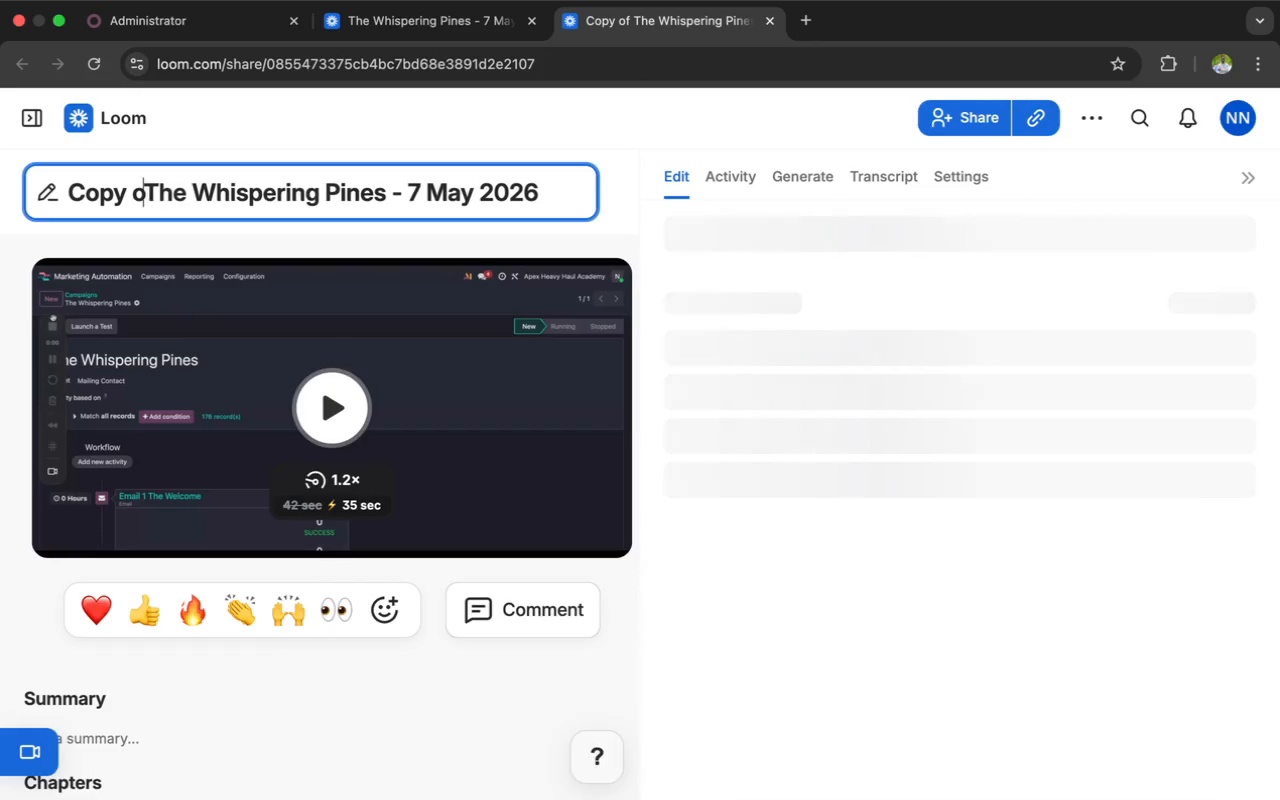 
key(Backspace)
 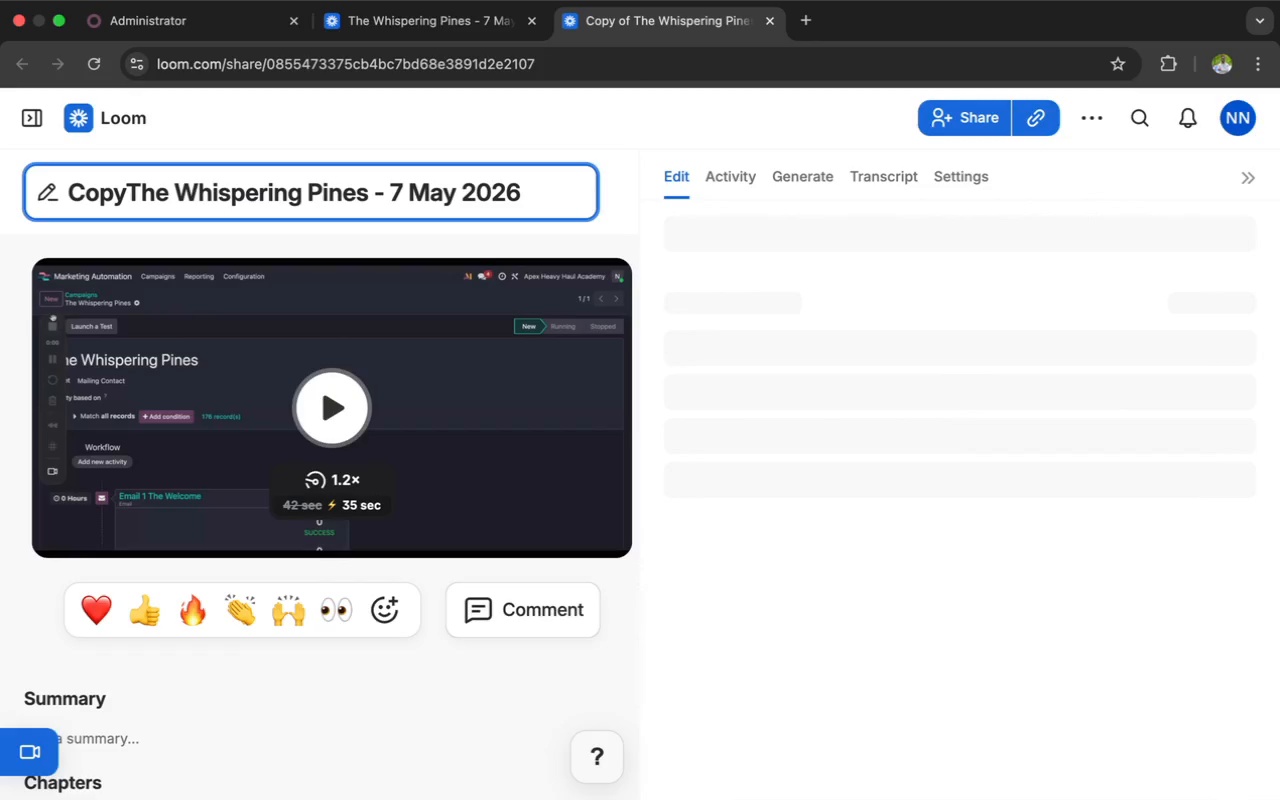 
key(Backspace)
 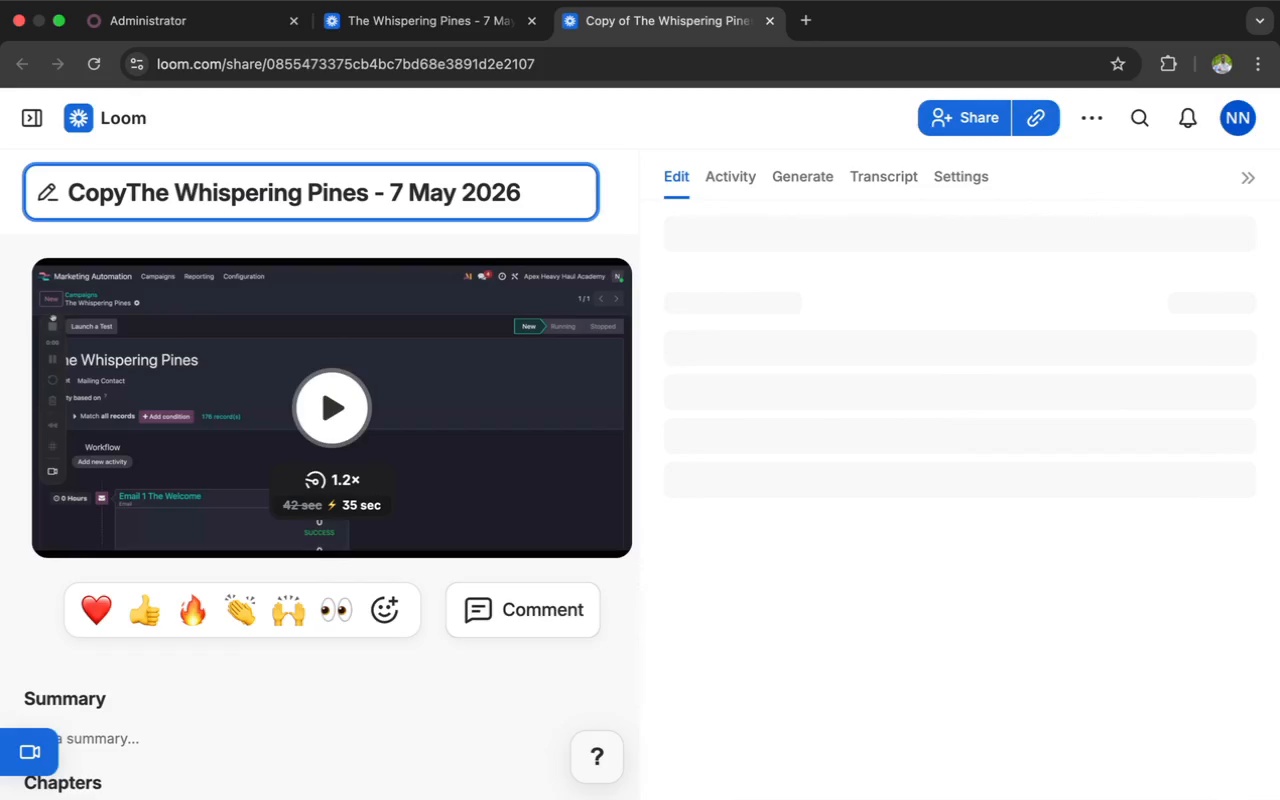 
key(Backspace)
 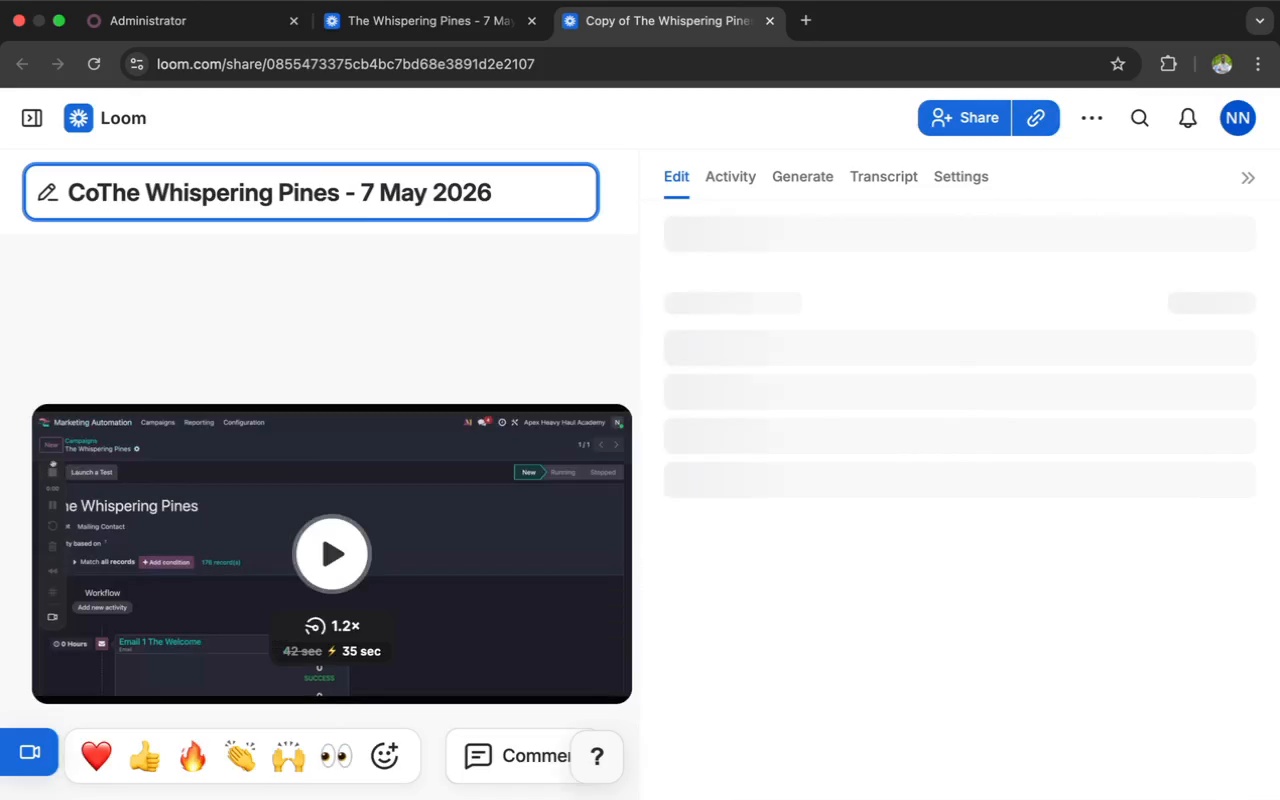 
key(Backspace)
 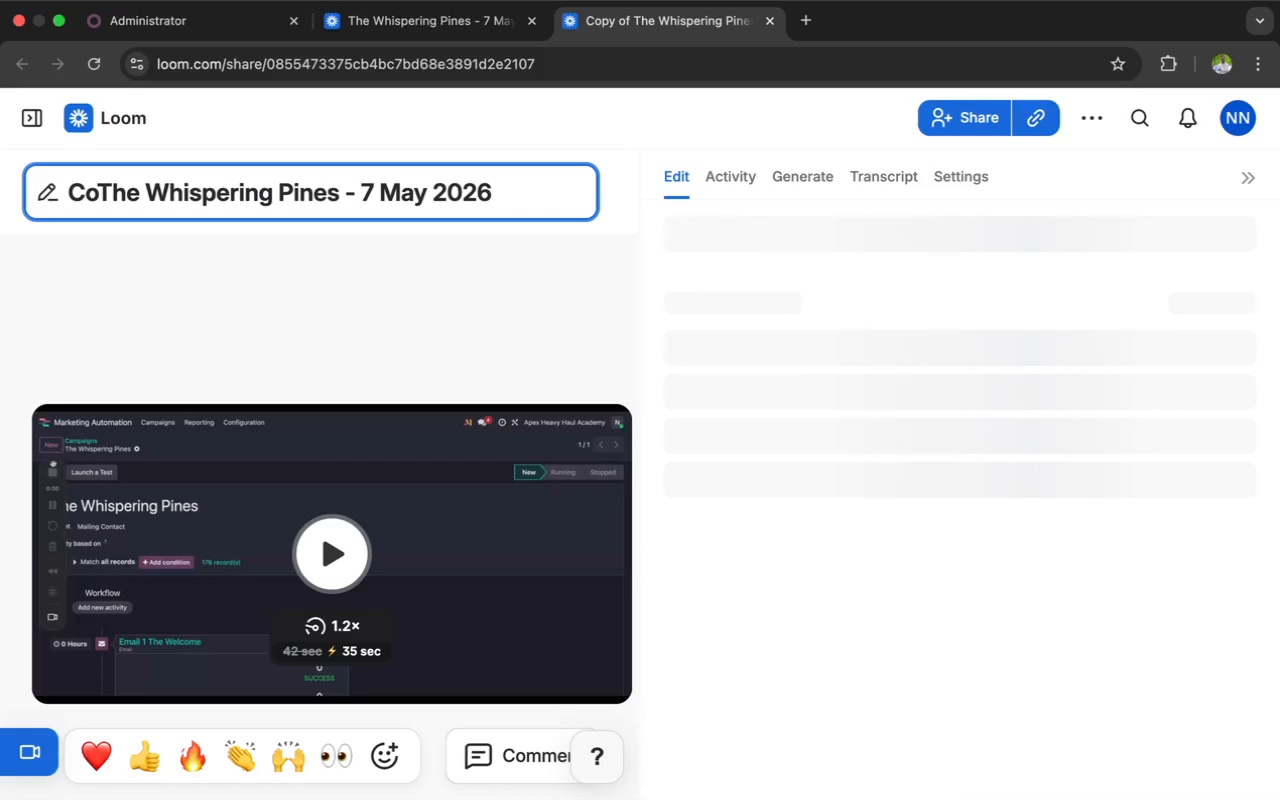 
key(Backspace)
 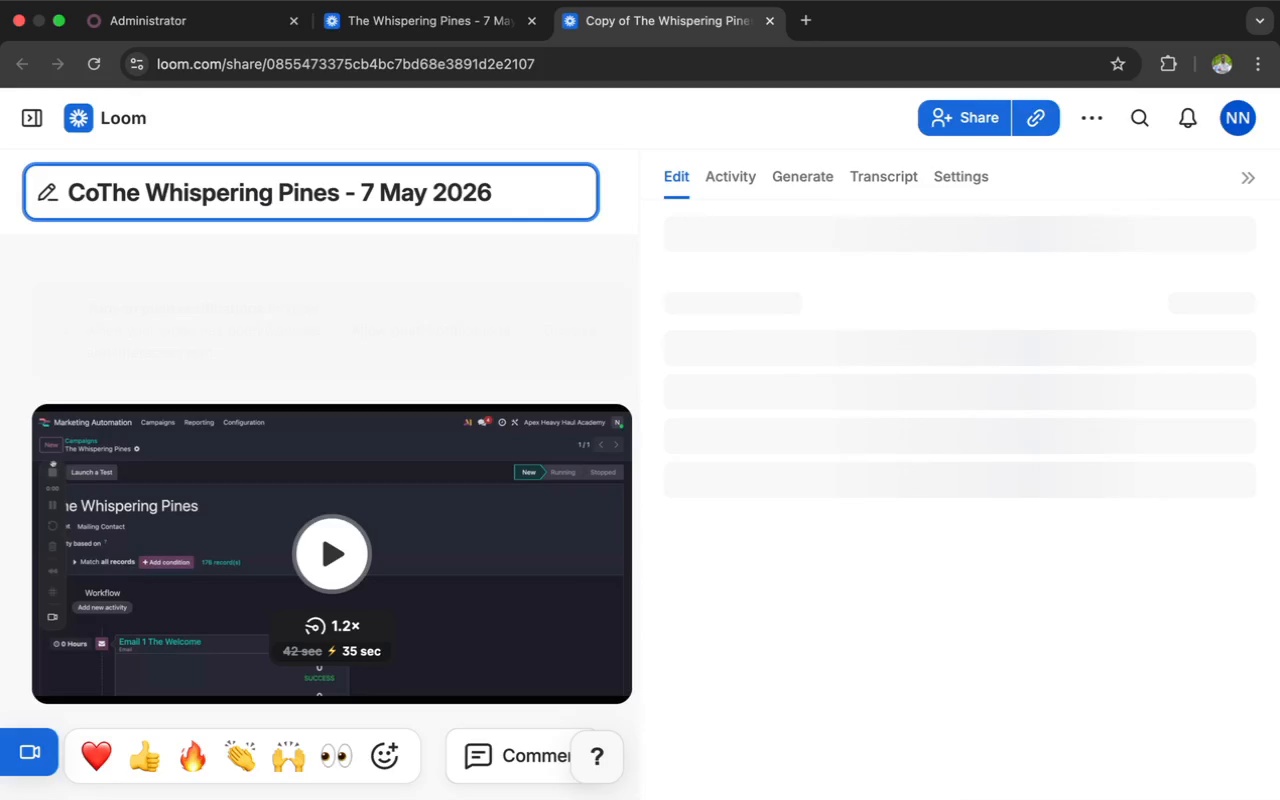 
key(Backspace)
 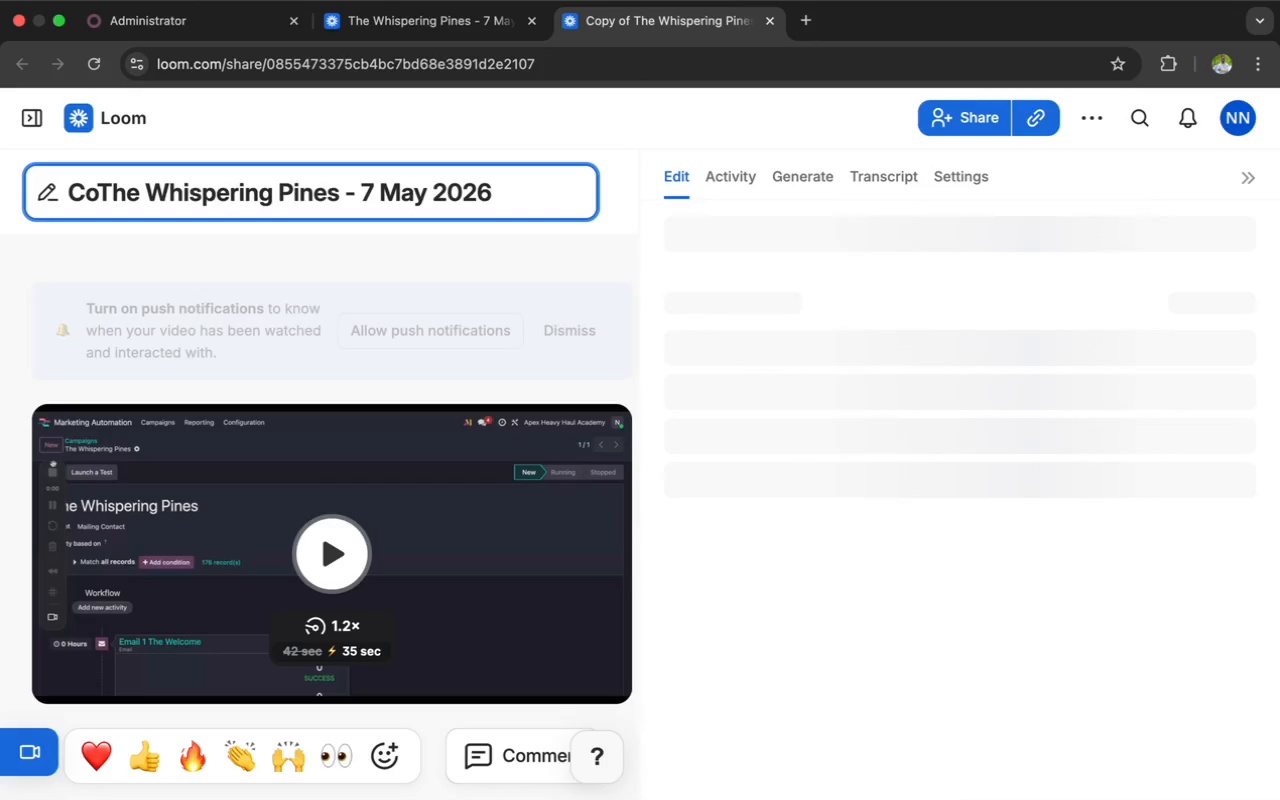 
key(Backspace)
 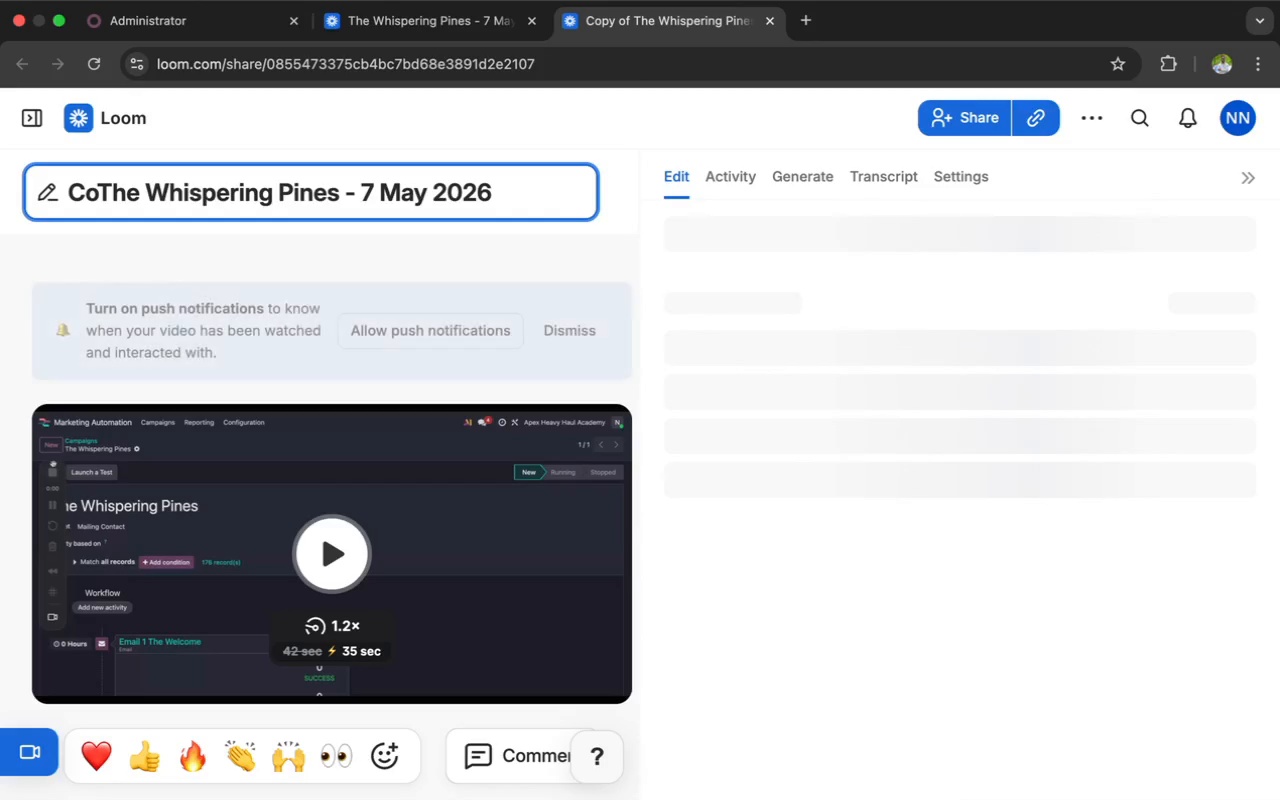 
key(Backspace)
 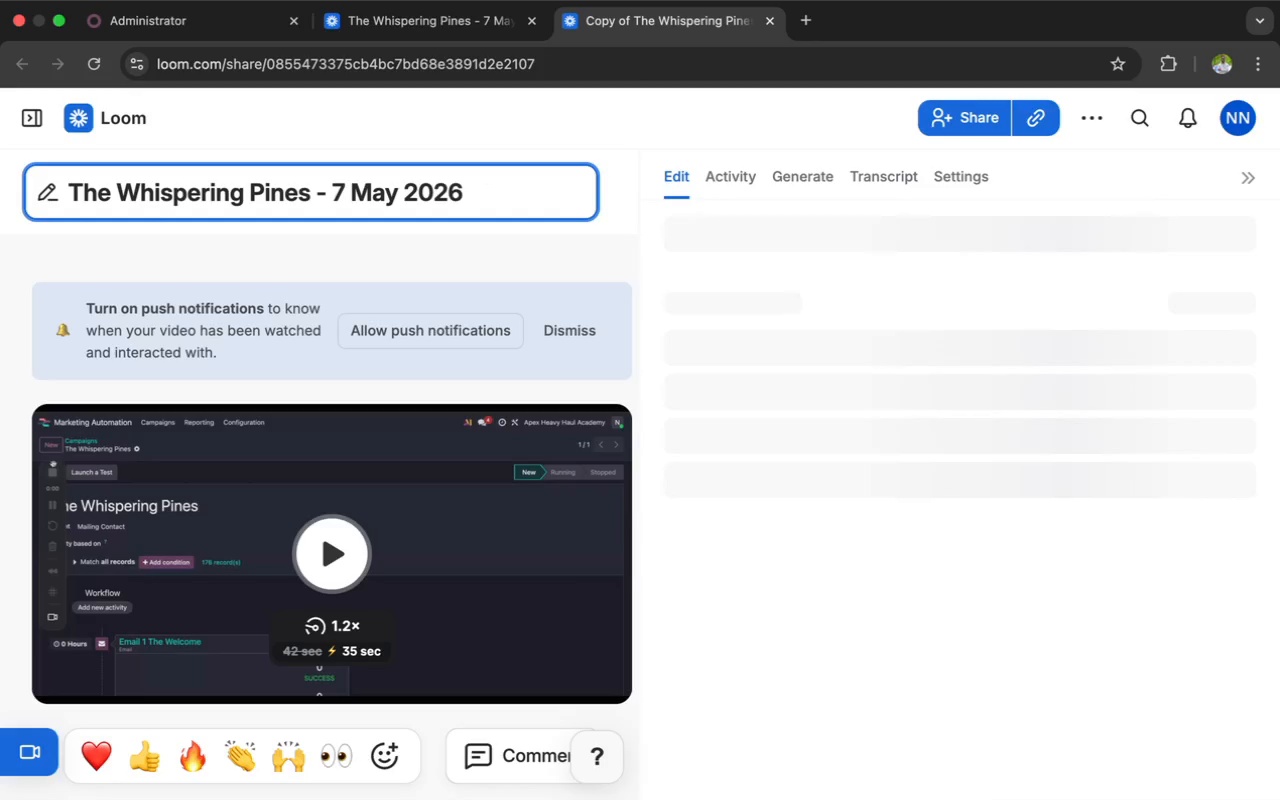 
key(Backspace)
 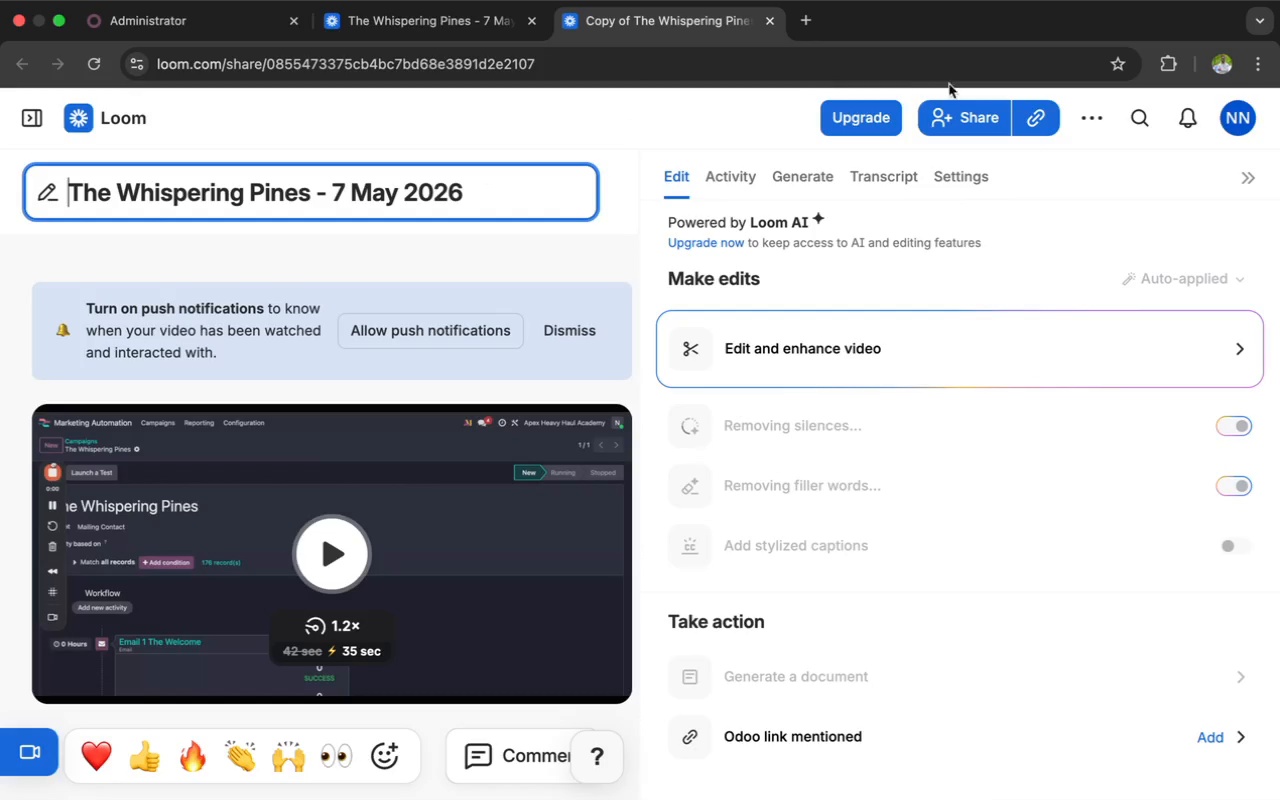 
left_click([1091, 119])
 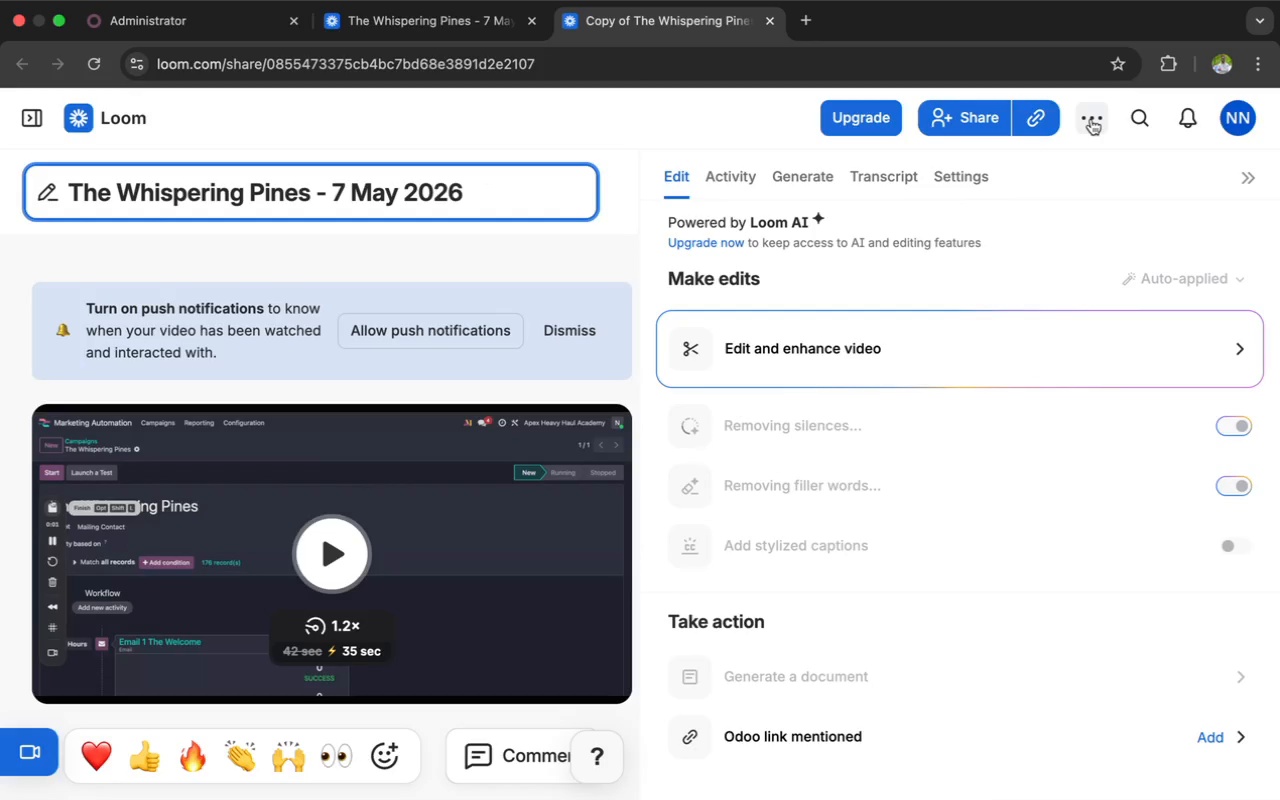 
mouse_move([1083, 127])
 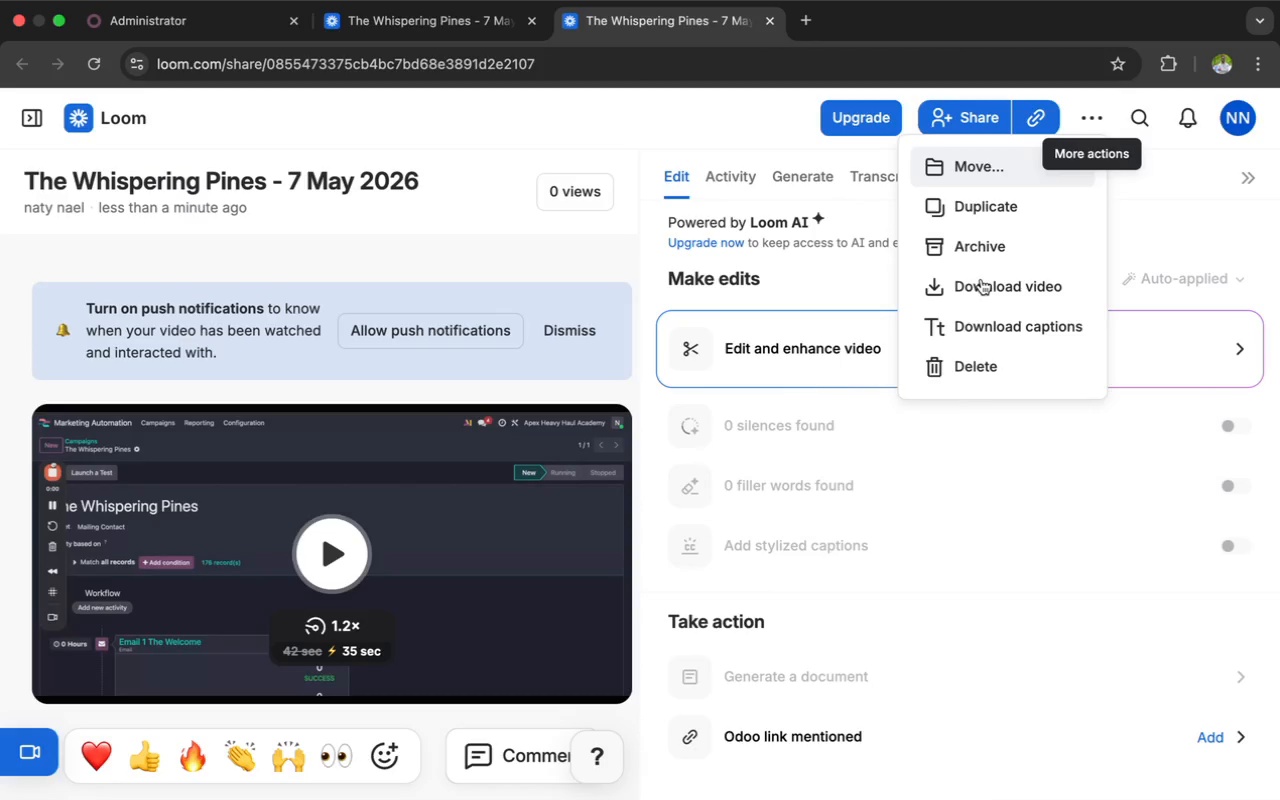 
left_click([980, 279])